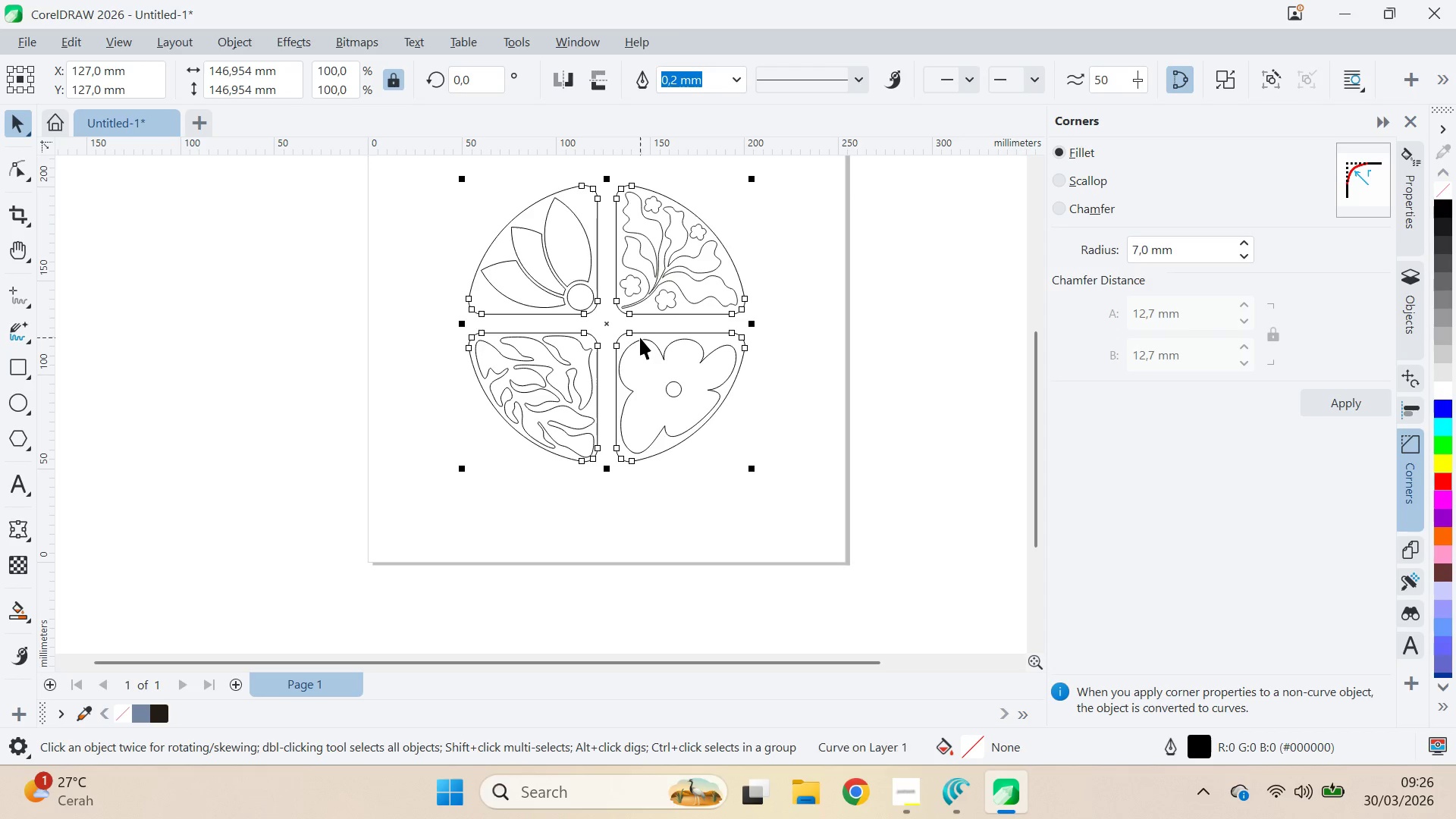 
type(qv)
 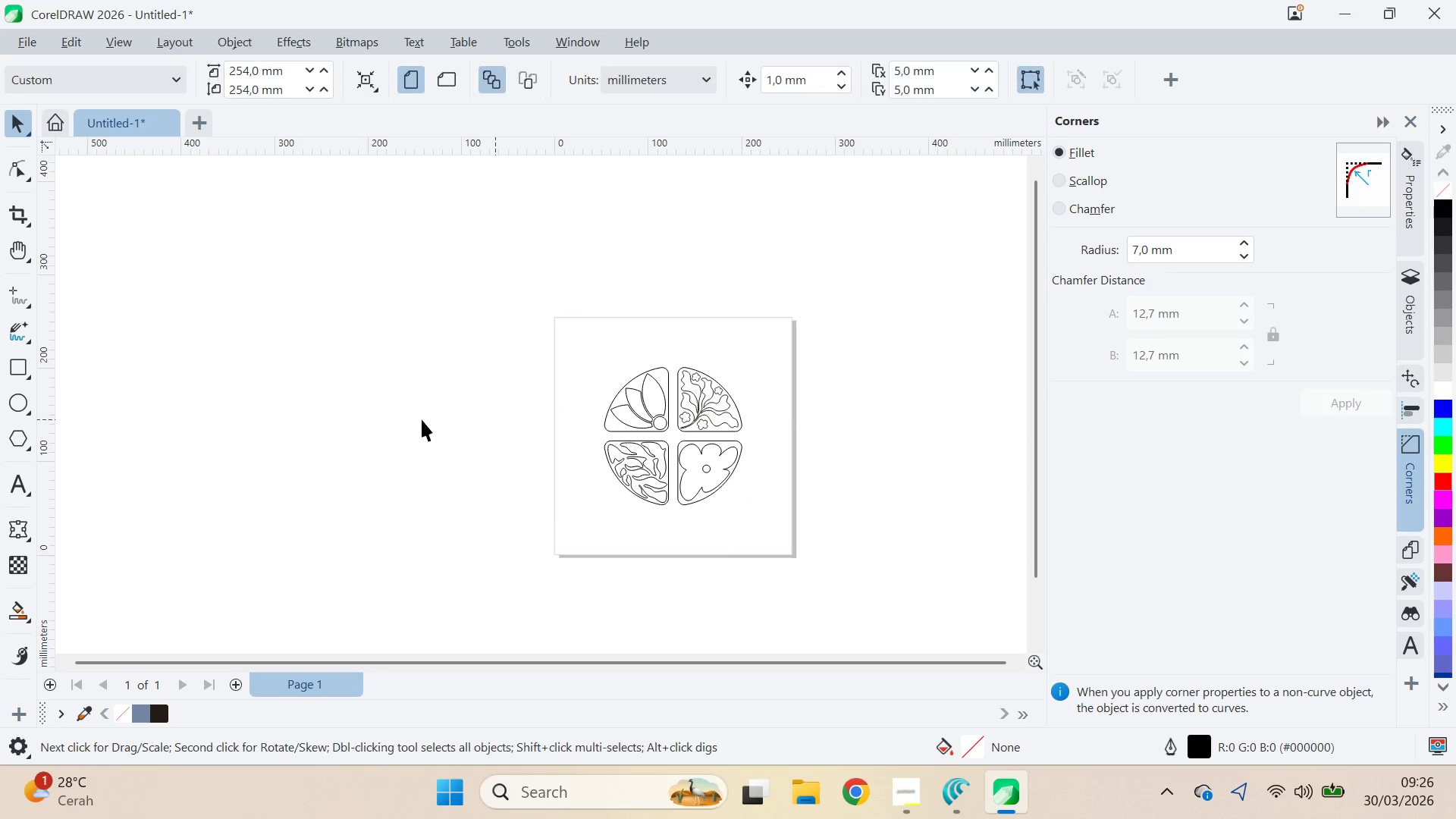 
left_click_drag(start_coordinate=[744, 302], to_coordinate=[793, 405])
 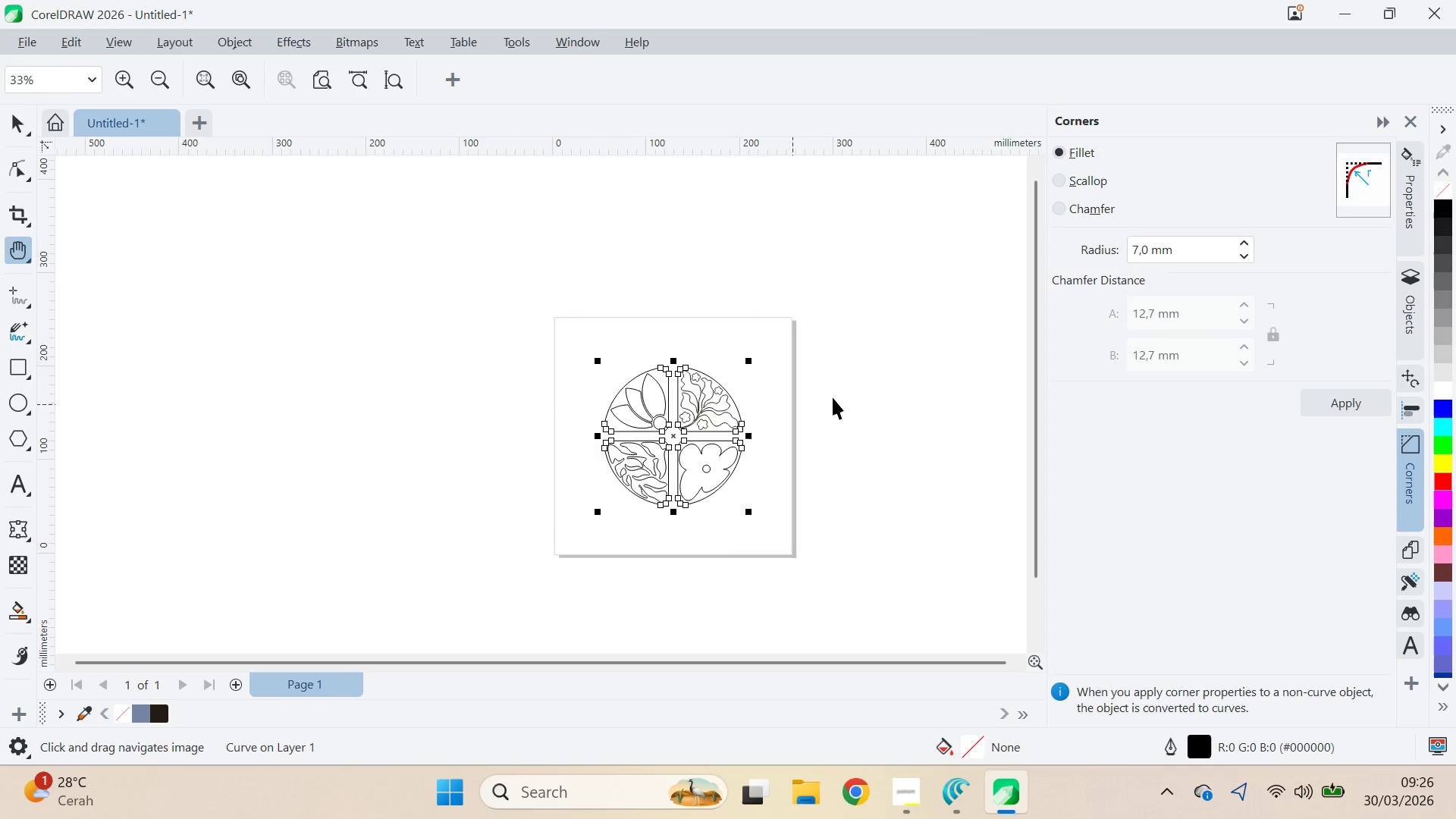 
scroll: coordinate [642, 345], scroll_direction: down, amount: 5.0
 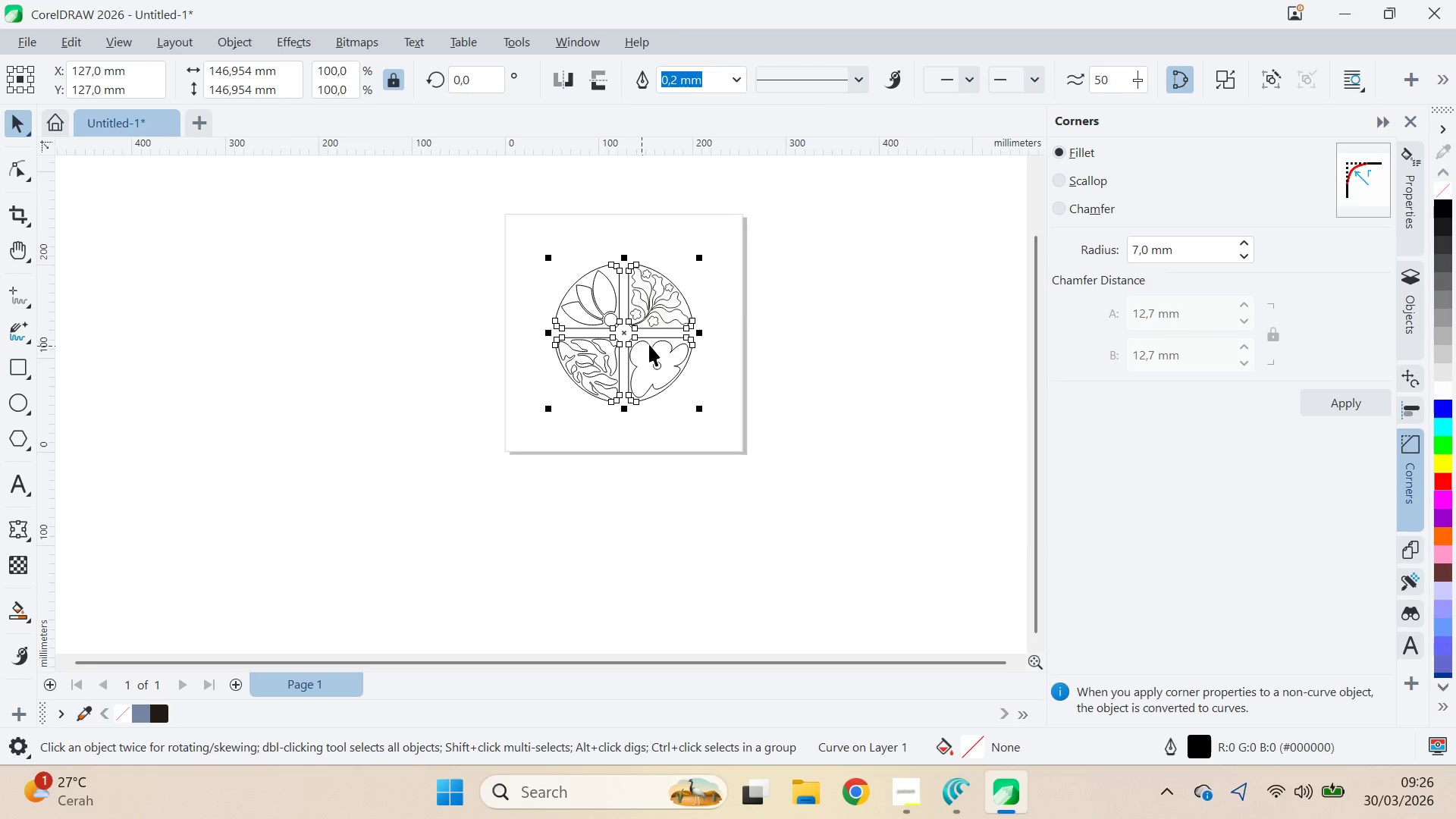 
left_click([833, 397])
 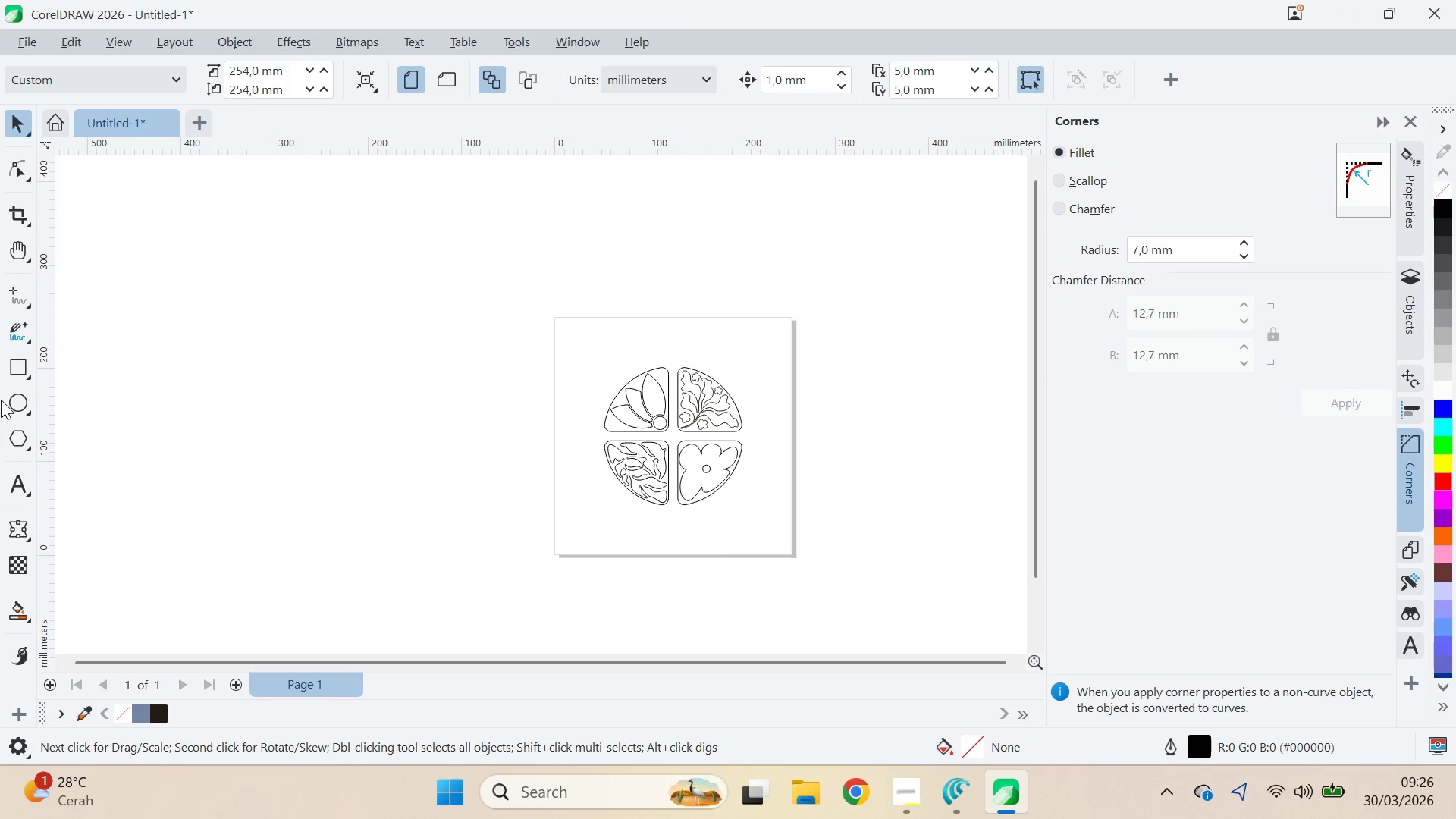 
hold_key(key=ControlLeft, duration=1.5)
left_click_drag(start_coordinate=[605, 353], to_coordinate=[778, 527])
 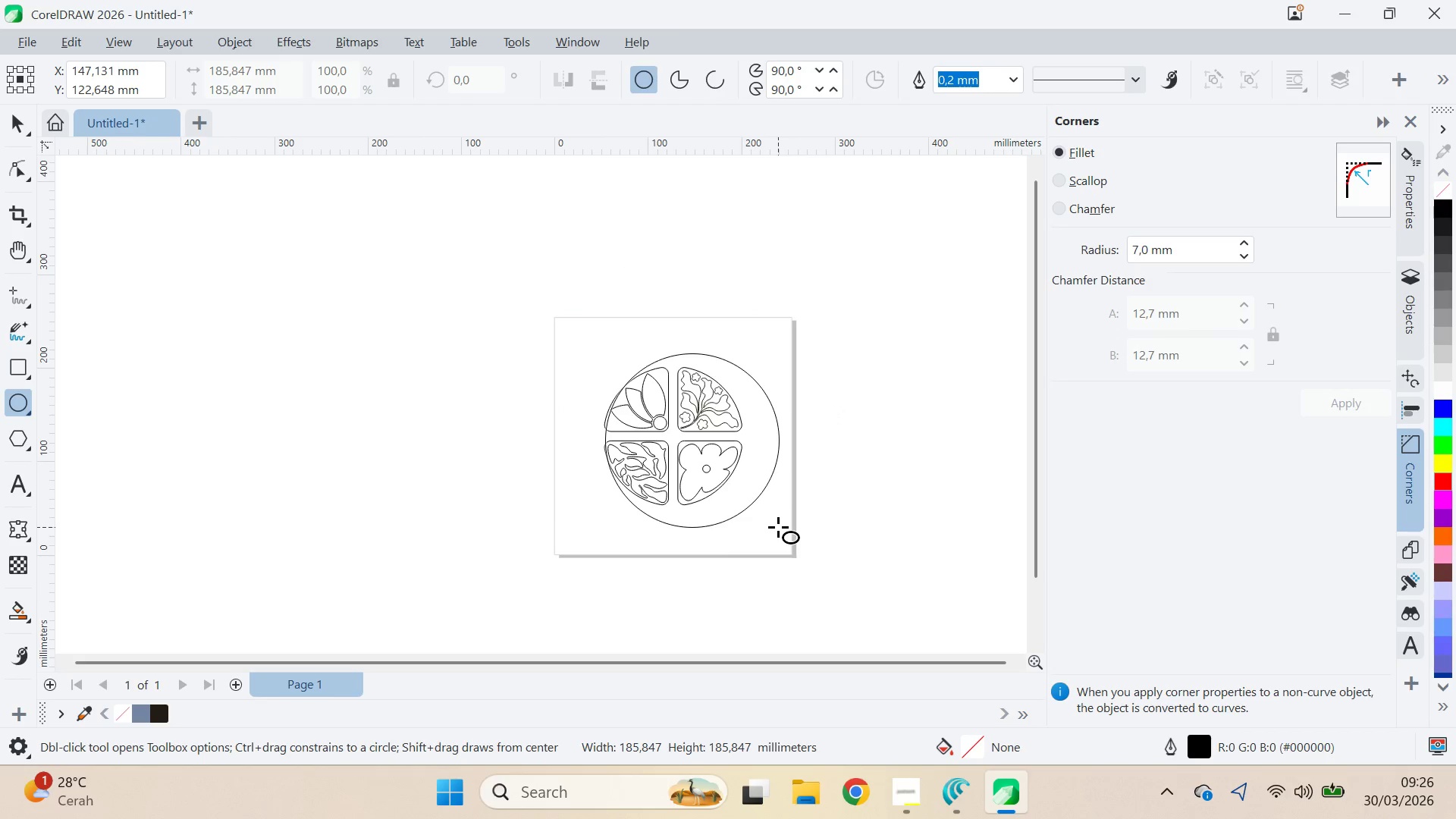 
key(Control+ControlLeft)
 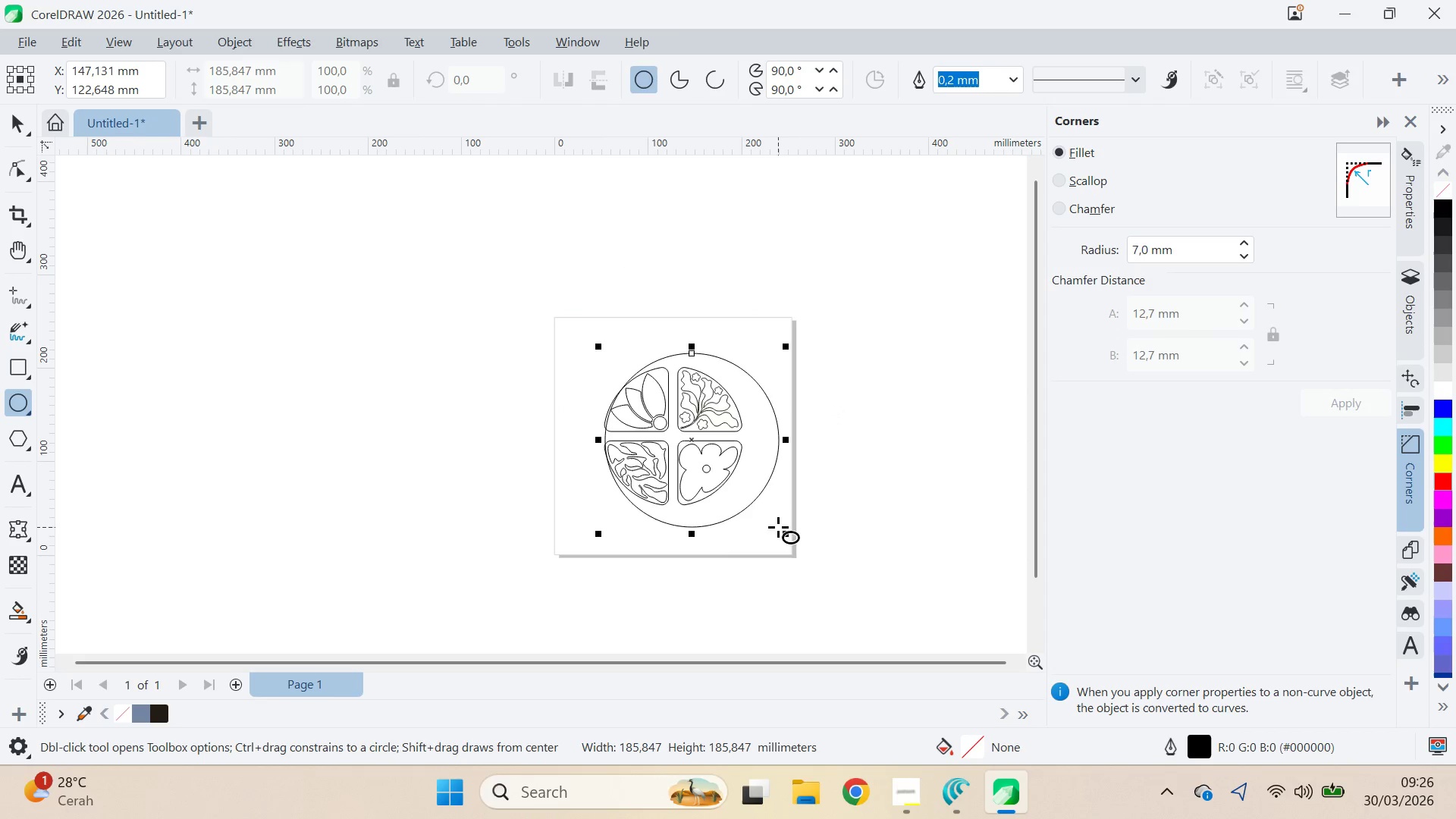 
key(Control+ControlLeft)
 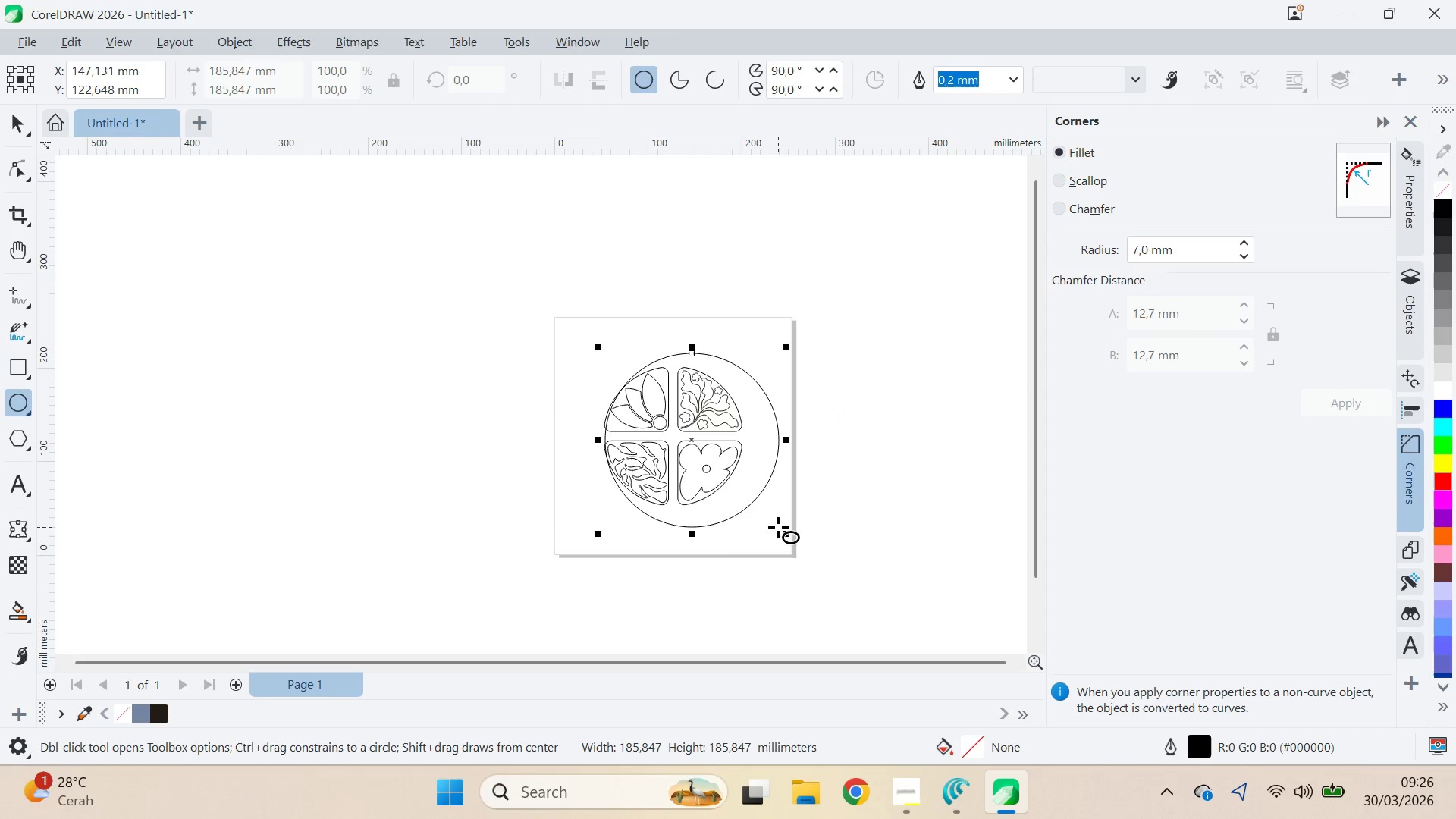 
key(Control+V)
 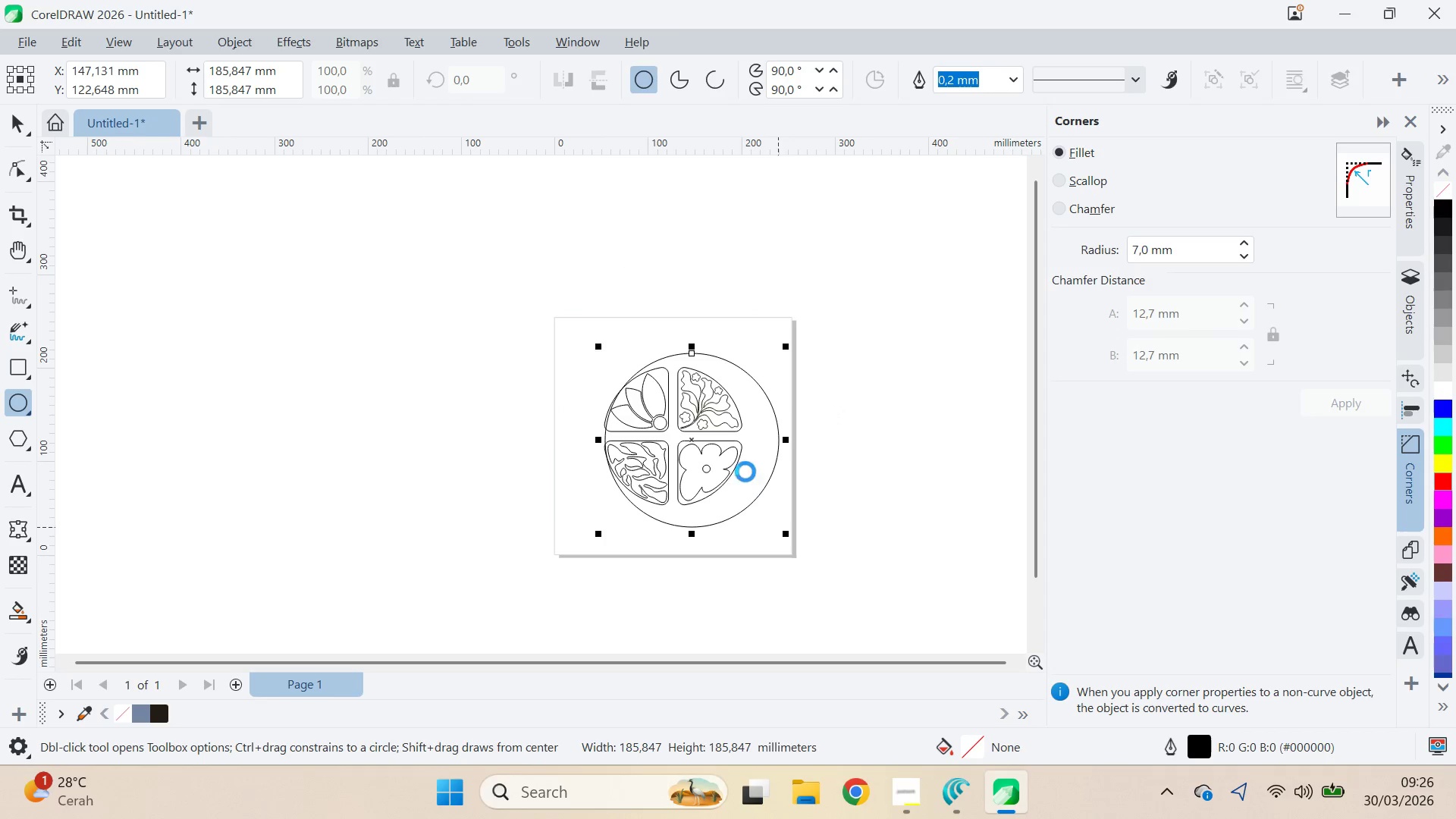 
hold_key(key=ShiftLeft, duration=0.61)
 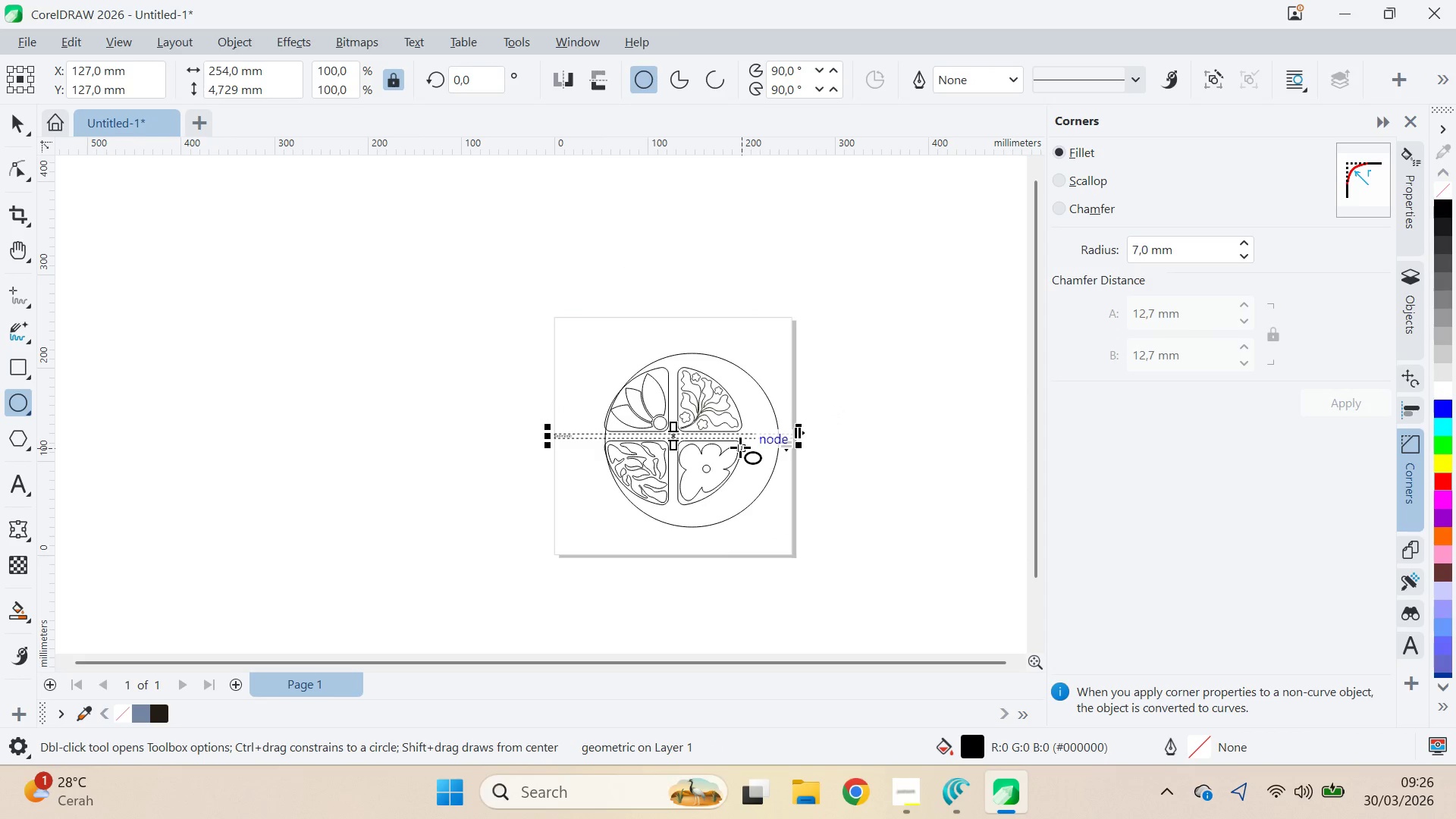 
key(Control+Z)
 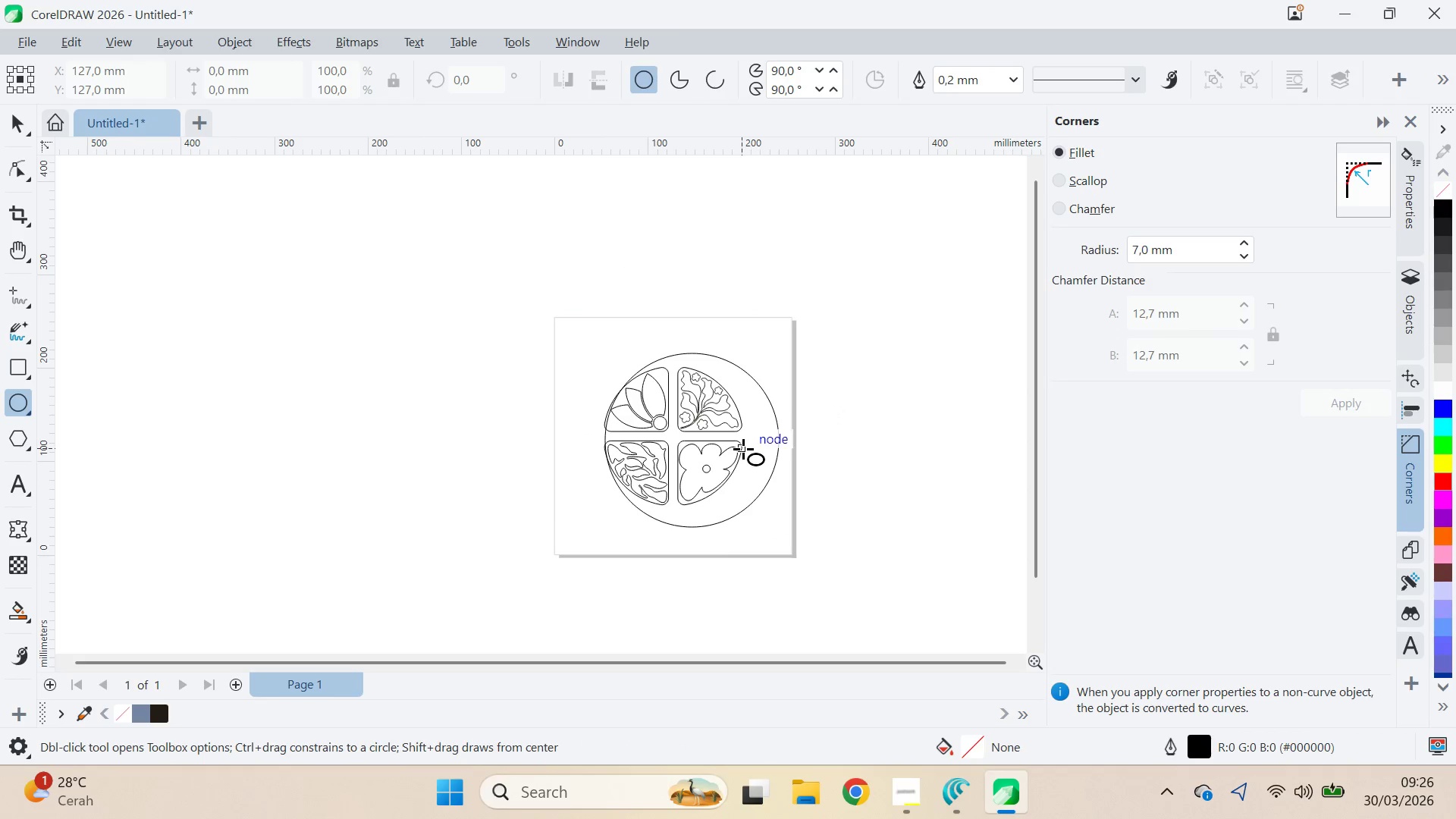 
key(V)
 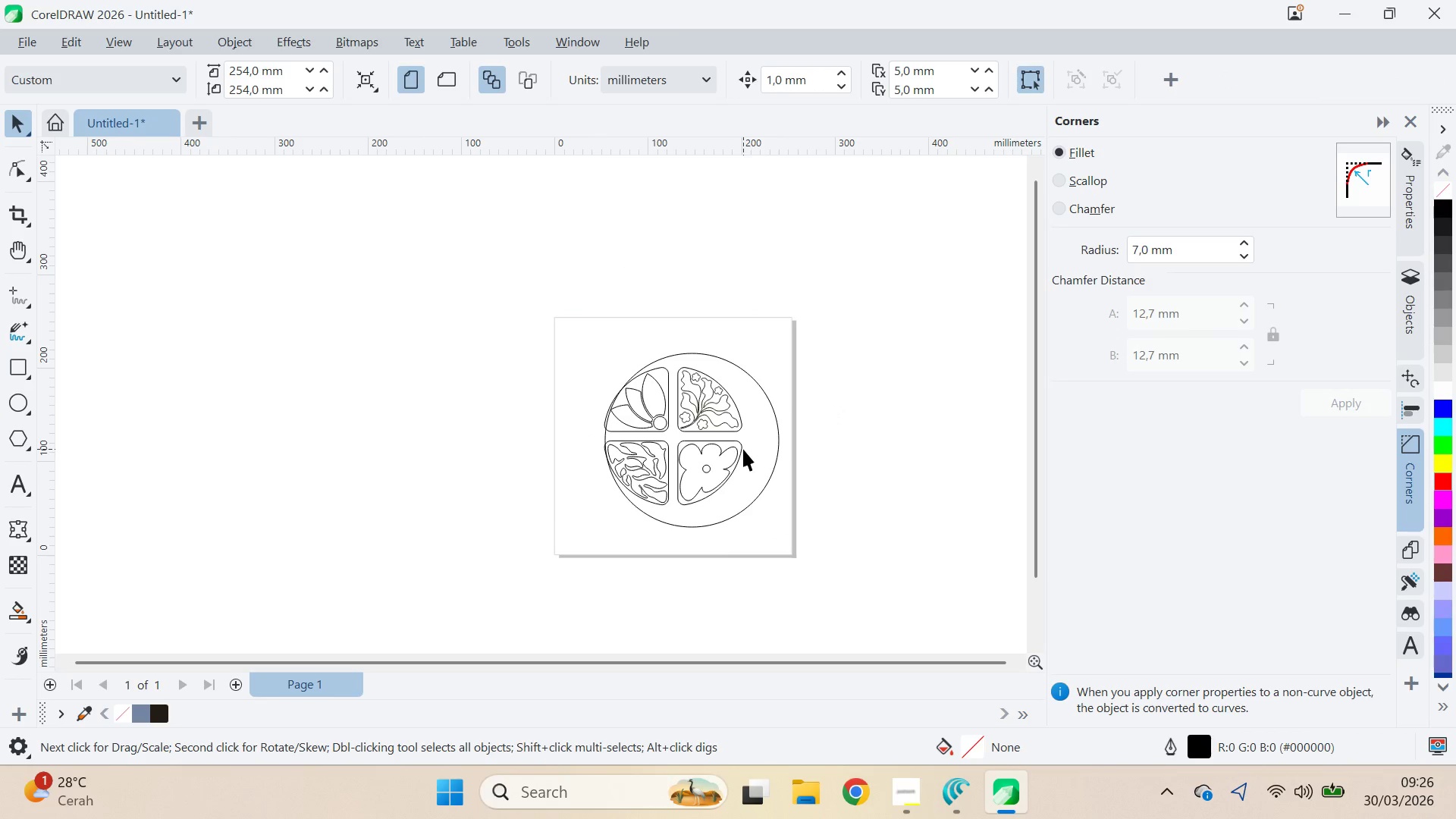 
hold_key(key=ShiftLeft, duration=0.33)
left_click([741, 448])
 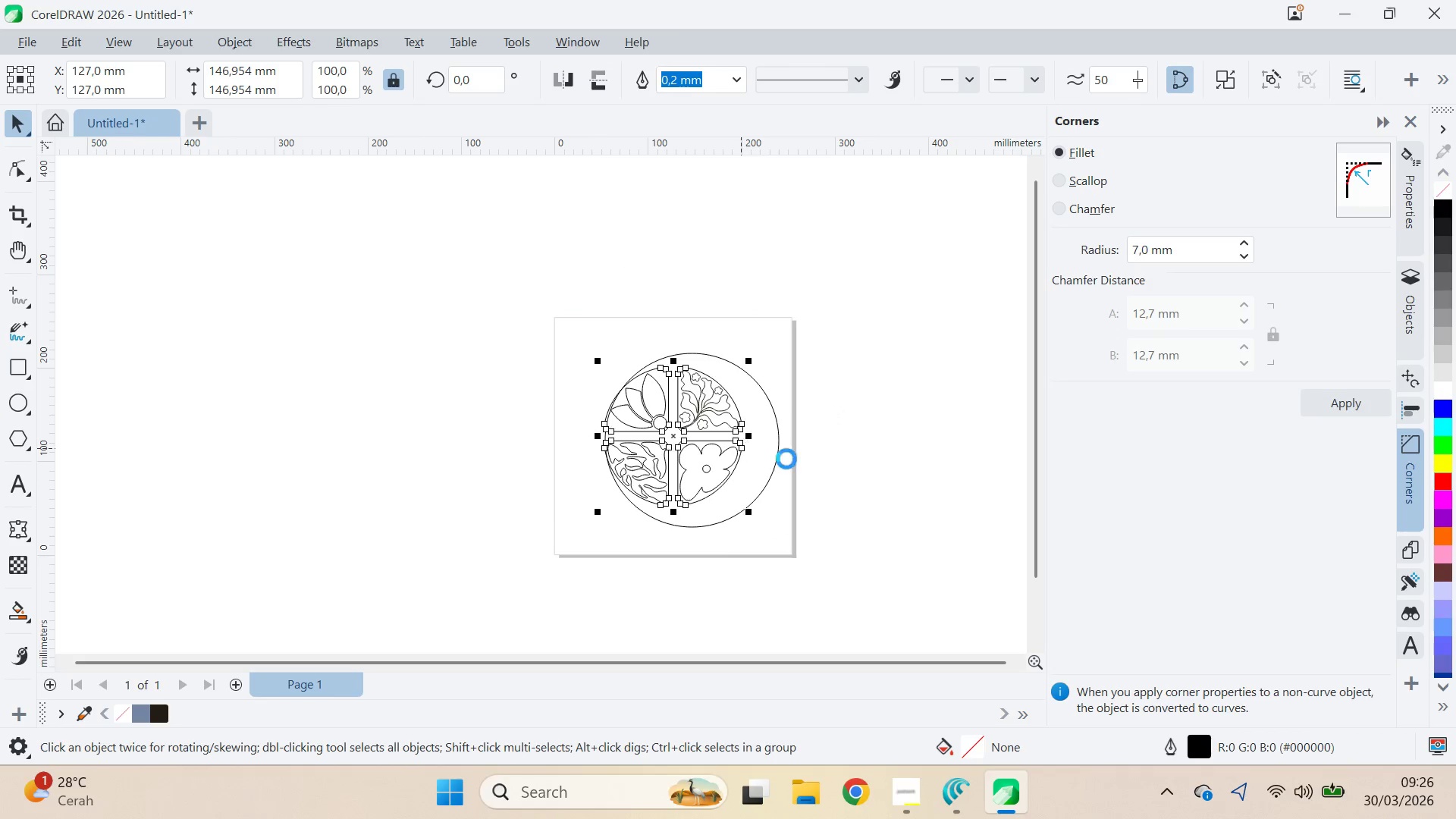 
type(ce)
 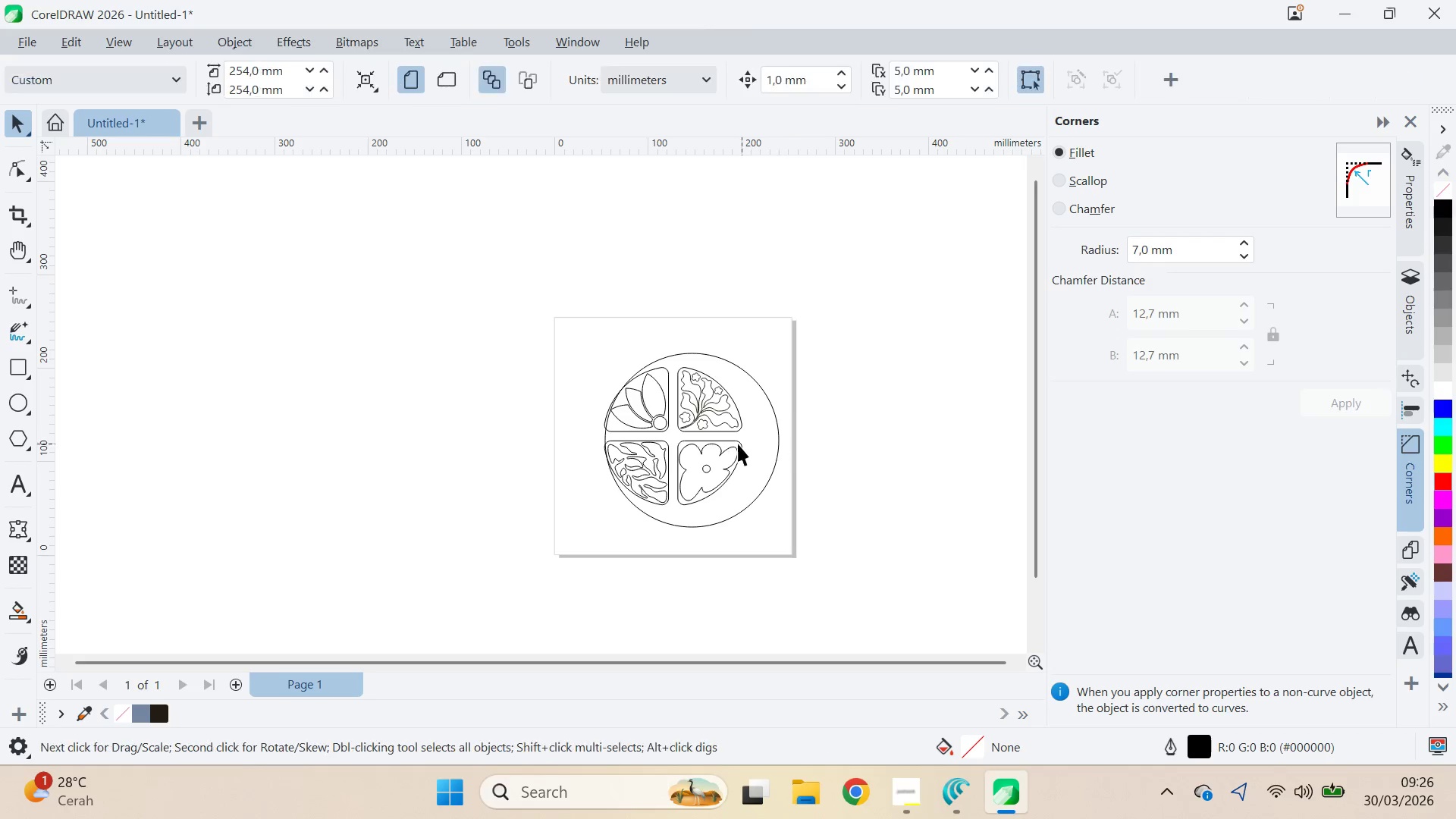 
left_click([774, 441])
 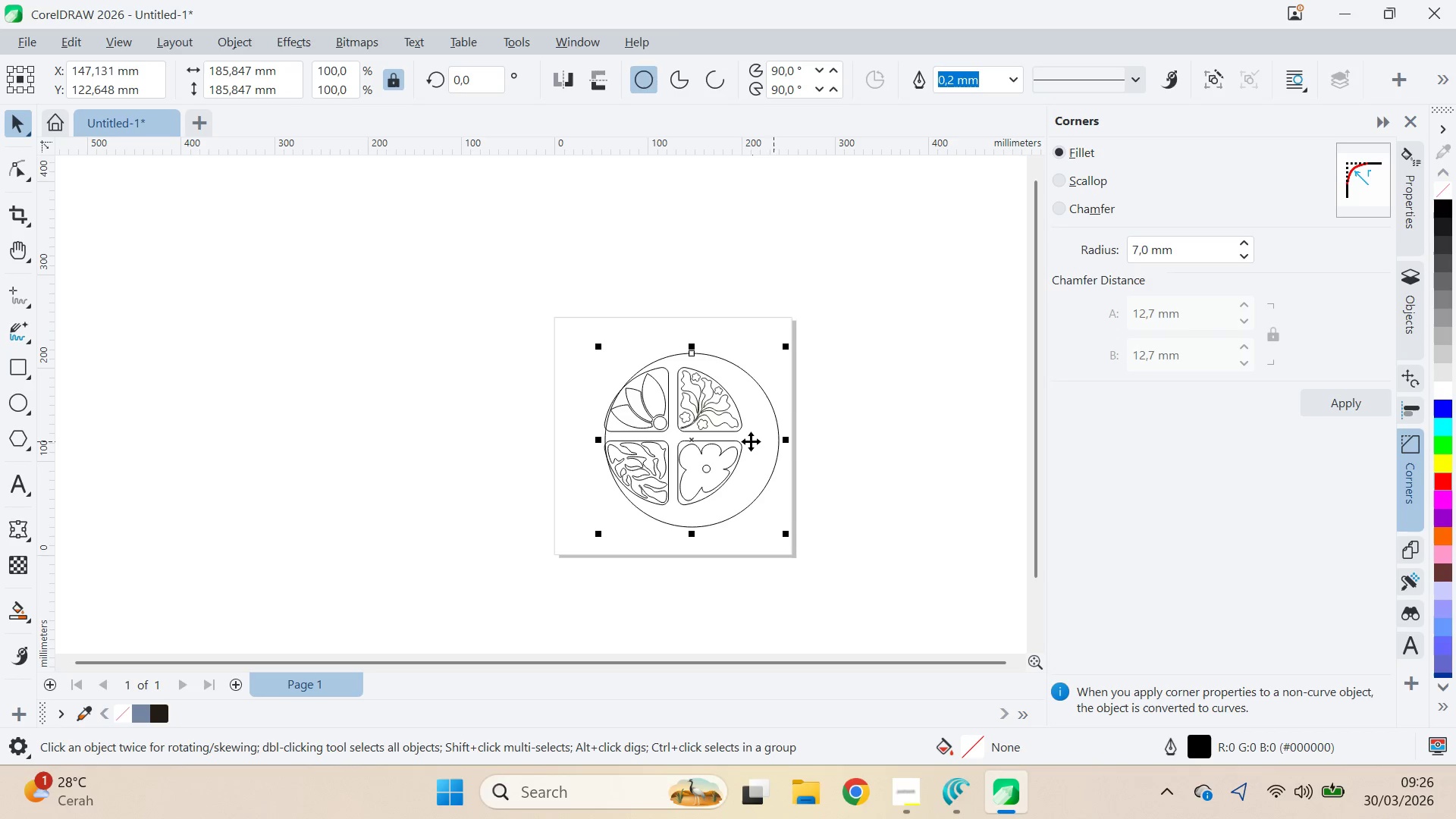 
hold_key(key=ShiftLeft, duration=0.64)
left_click([744, 445])
 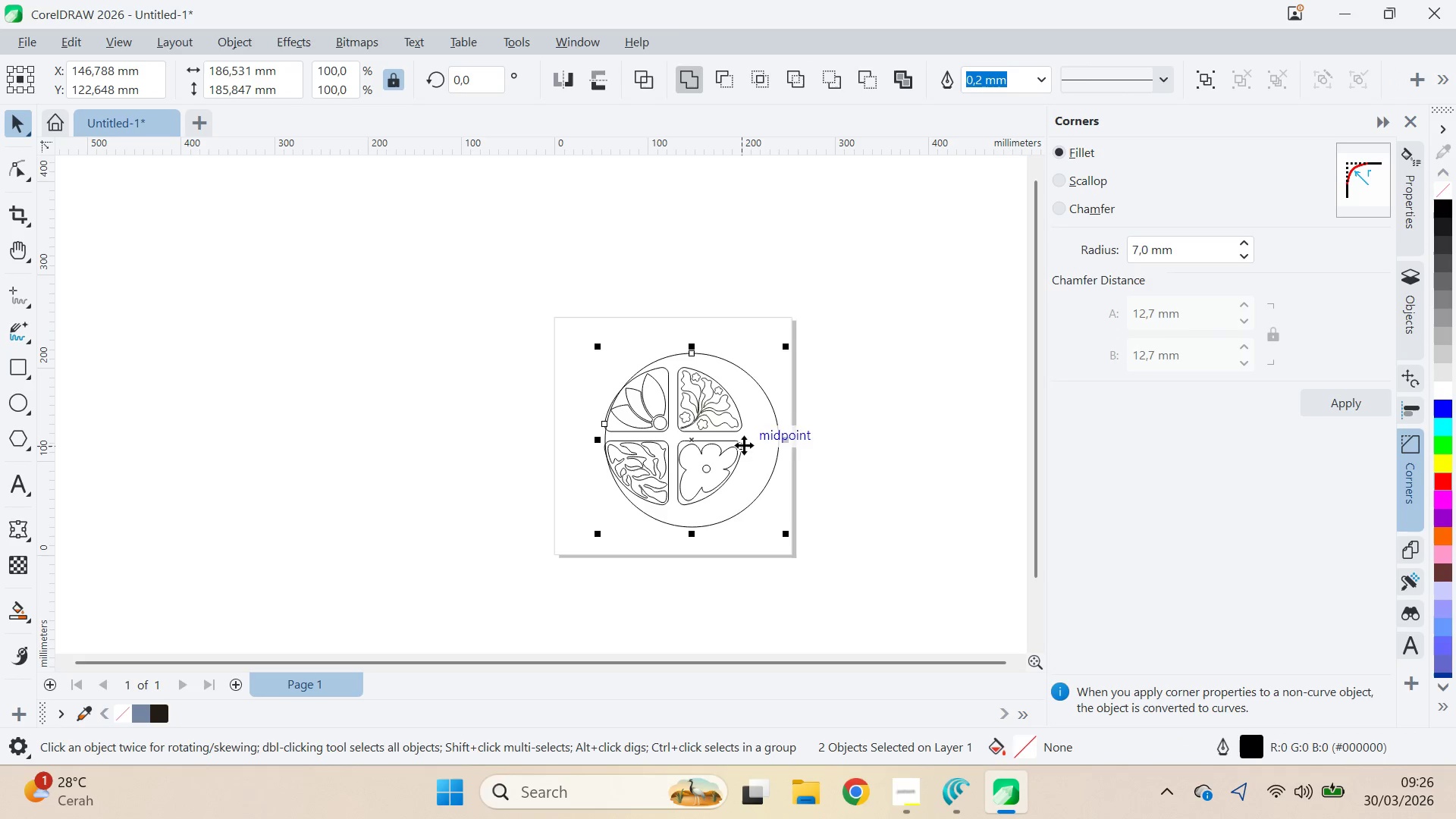 
hold_key(key=ShiftLeft, duration=1.61)
 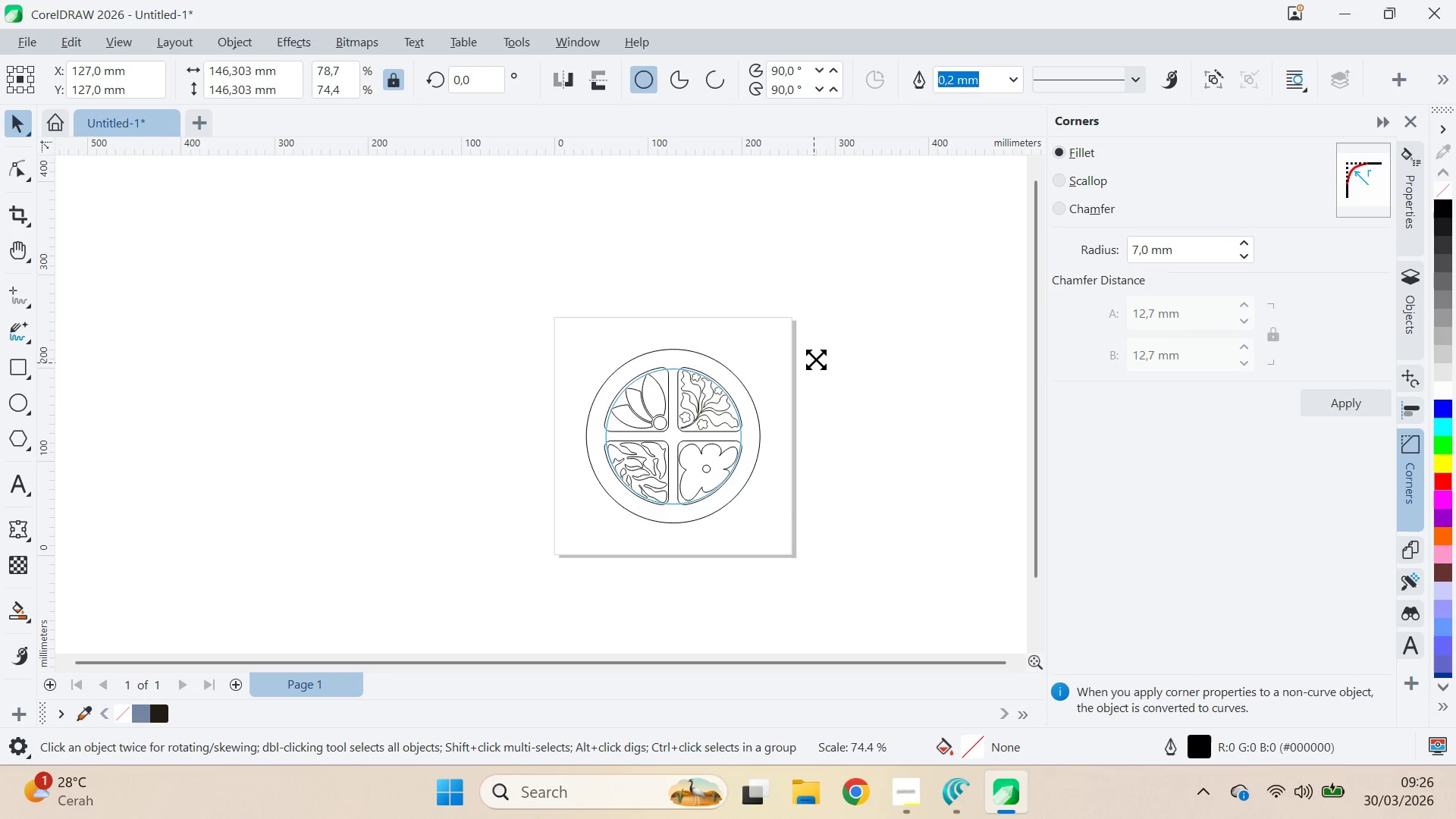 
type(ce)
 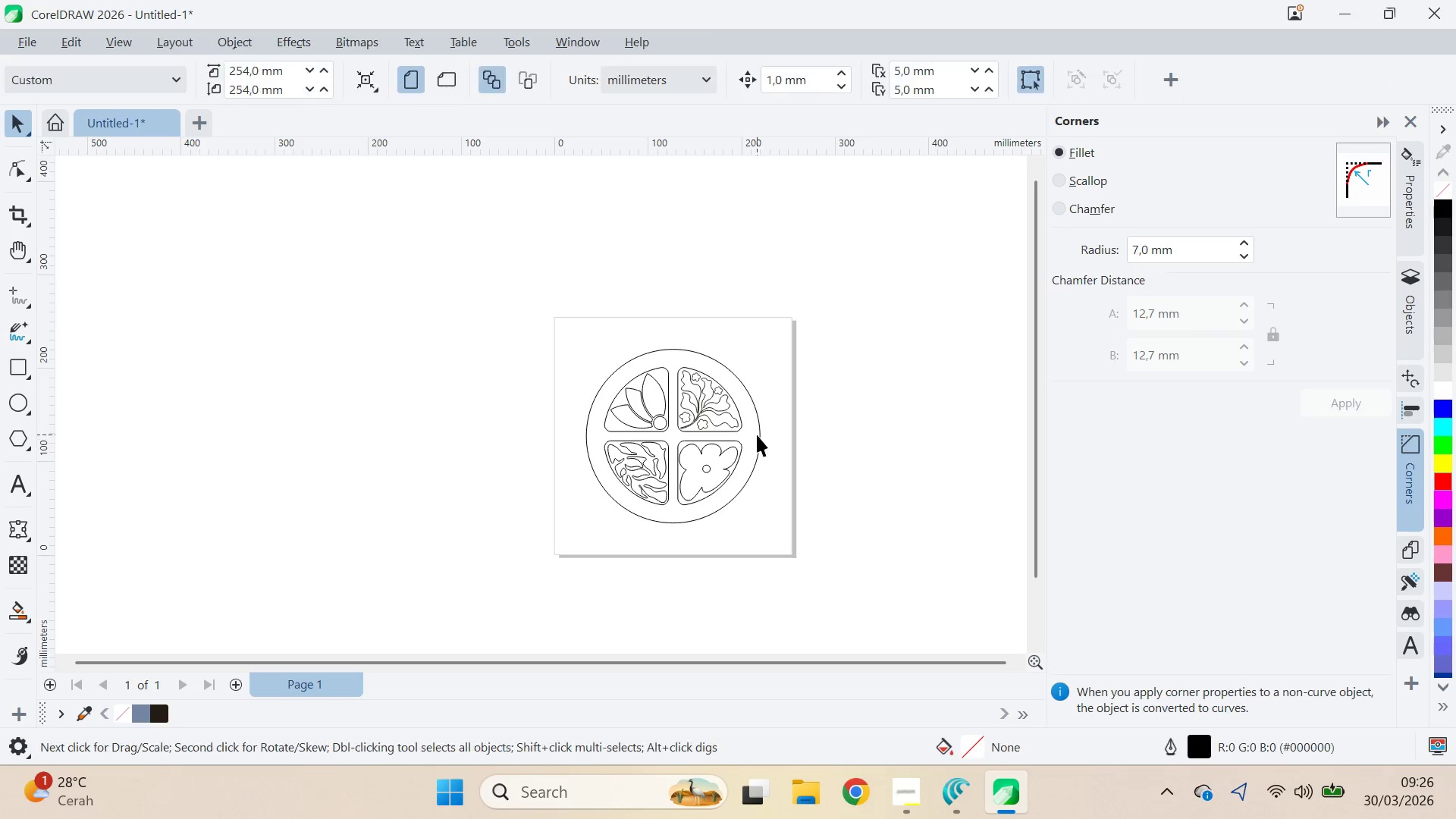 
double_click([756, 434])